 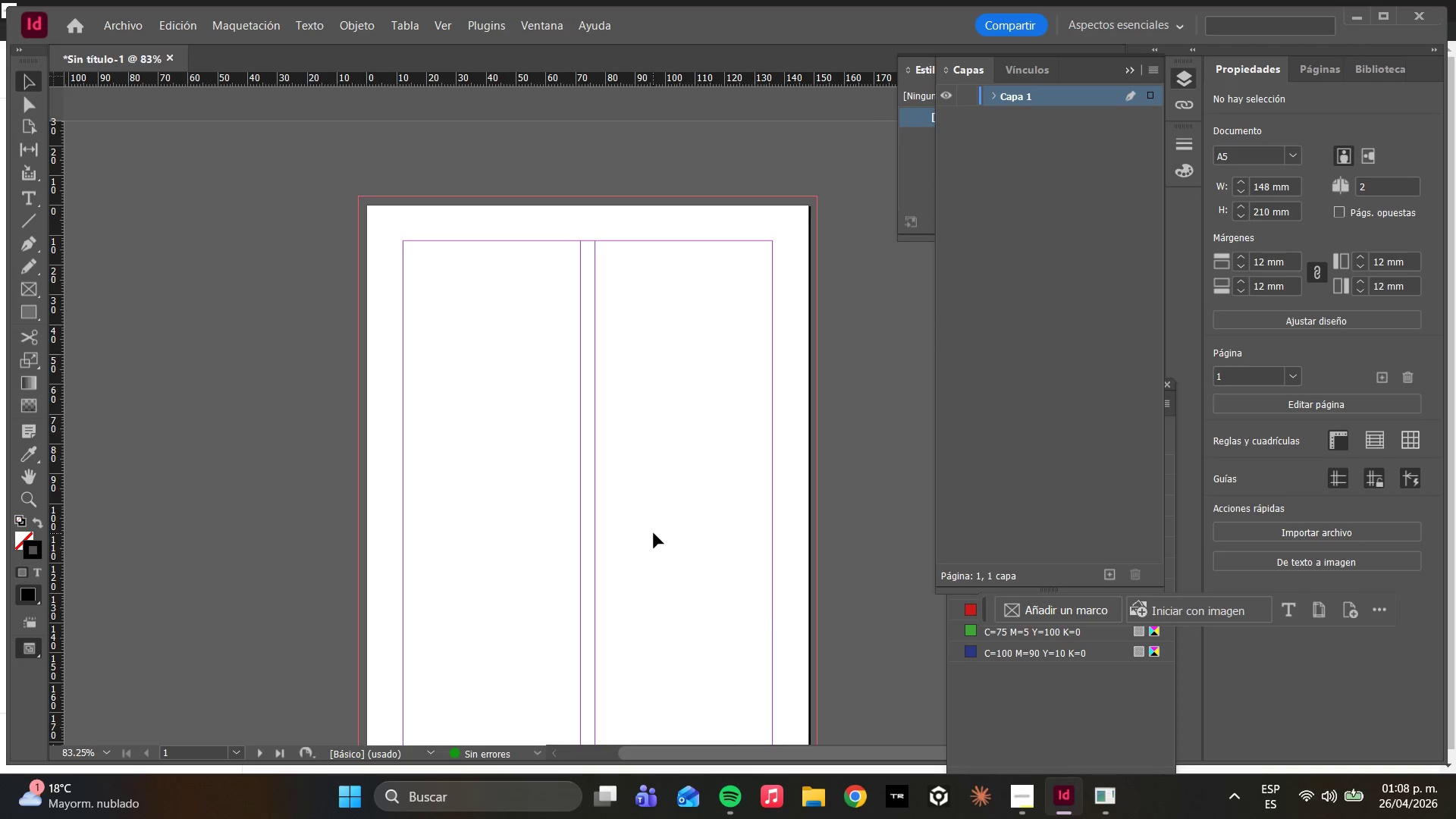 
left_click([807, 809])
 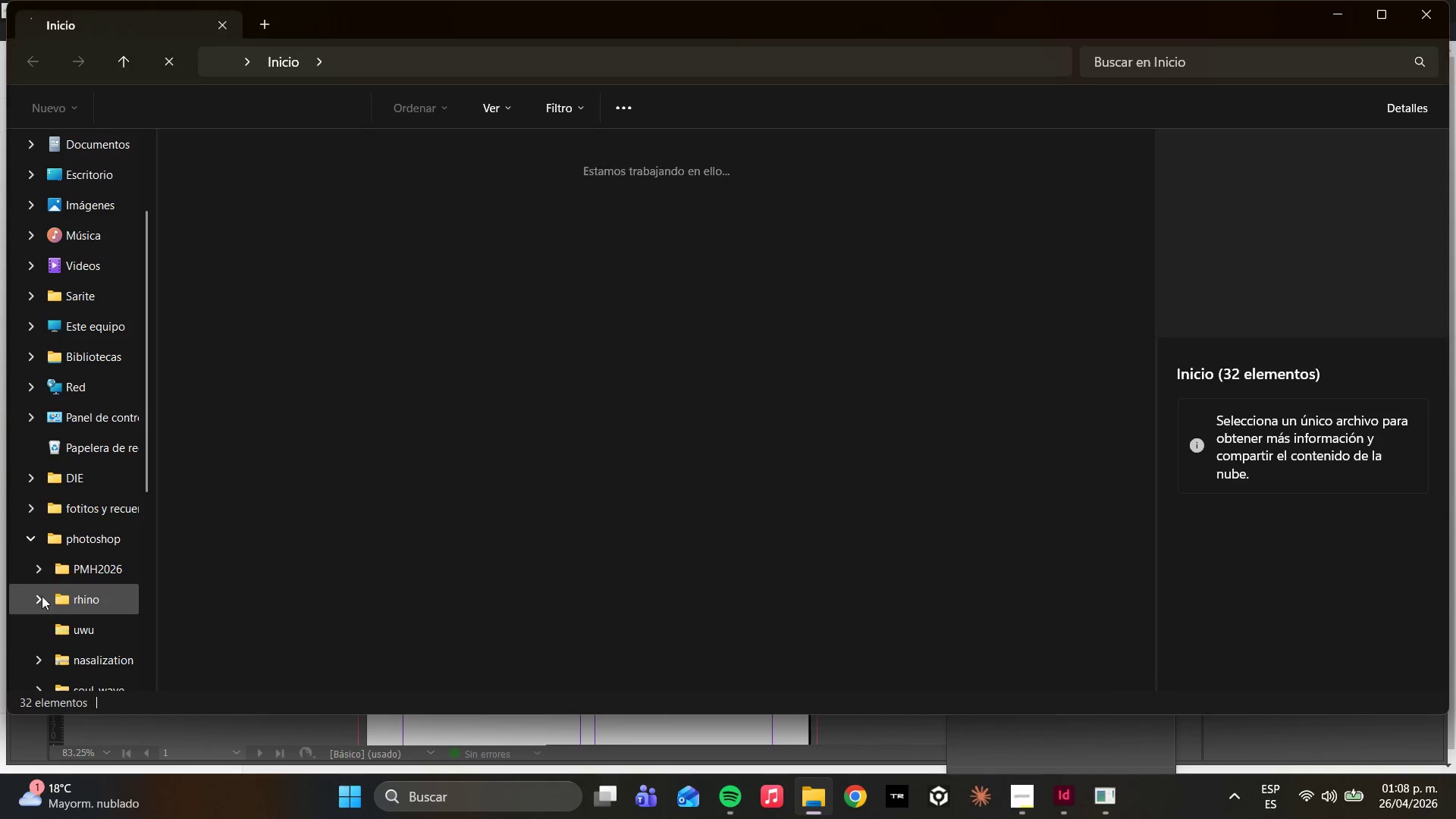 
scroll: coordinate [89, 566], scroll_direction: down, amount: 8.0
 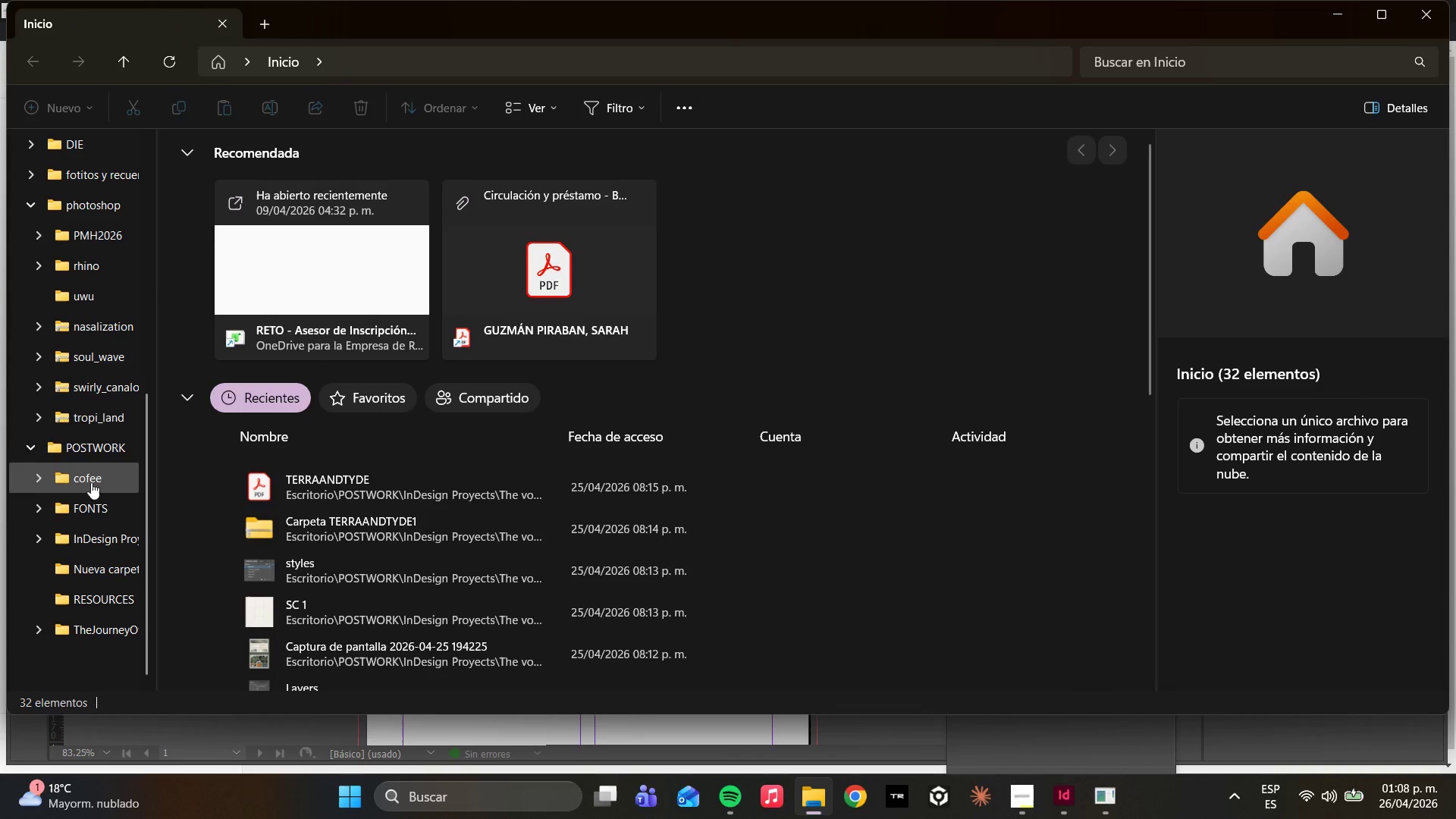 
left_click([93, 455])
 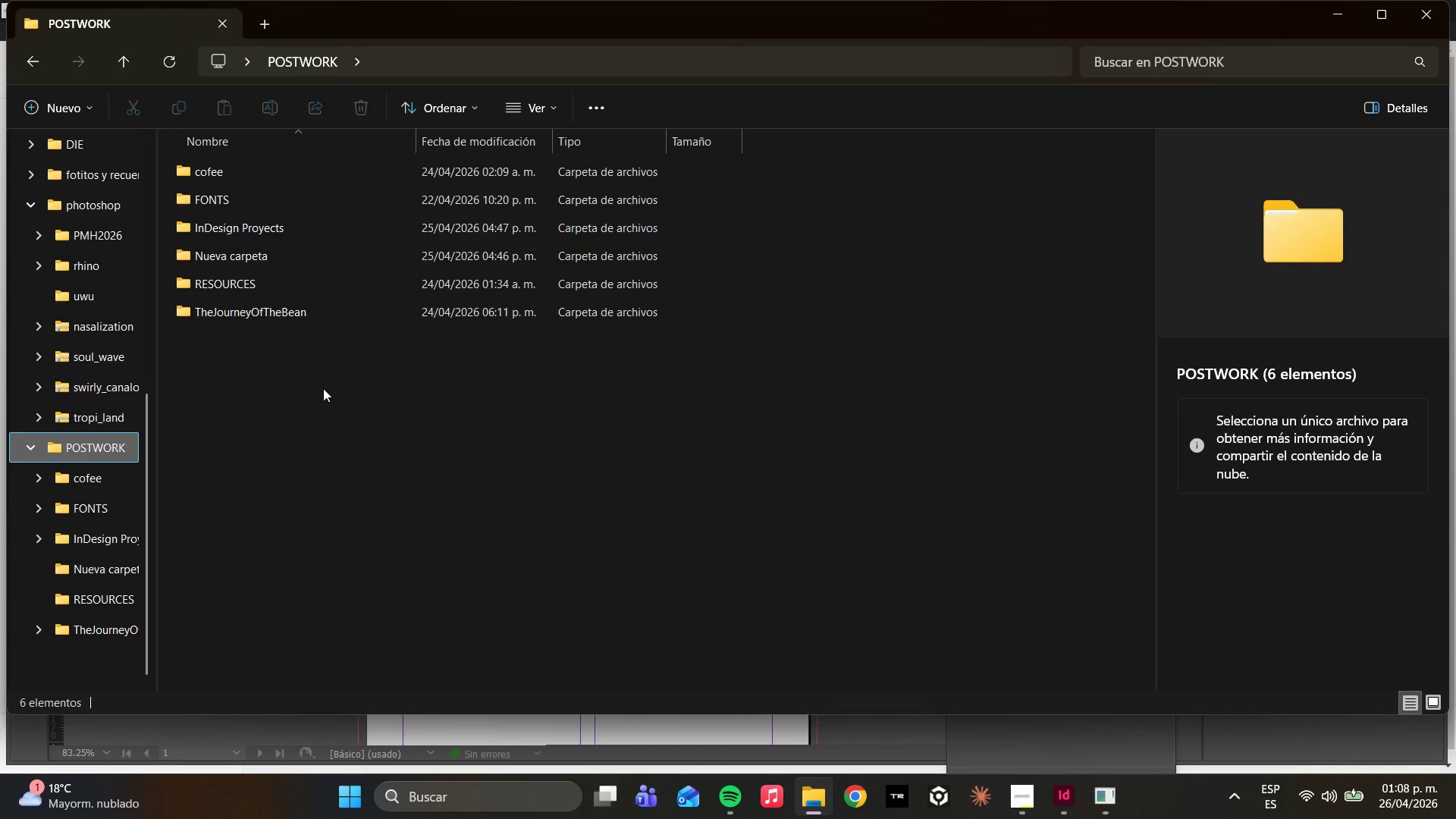 
right_click([323, 388])
 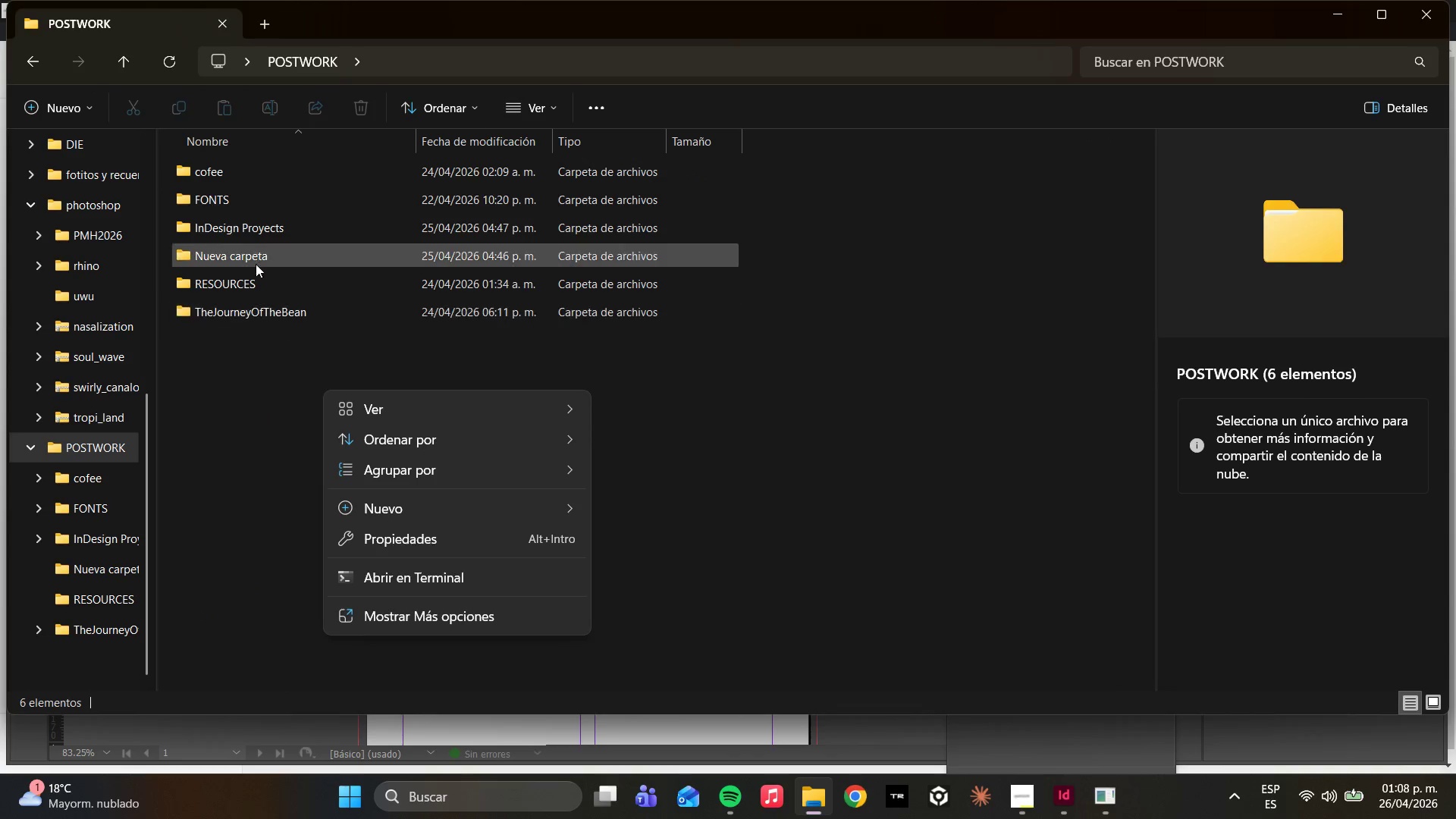 
double_click([262, 222])
 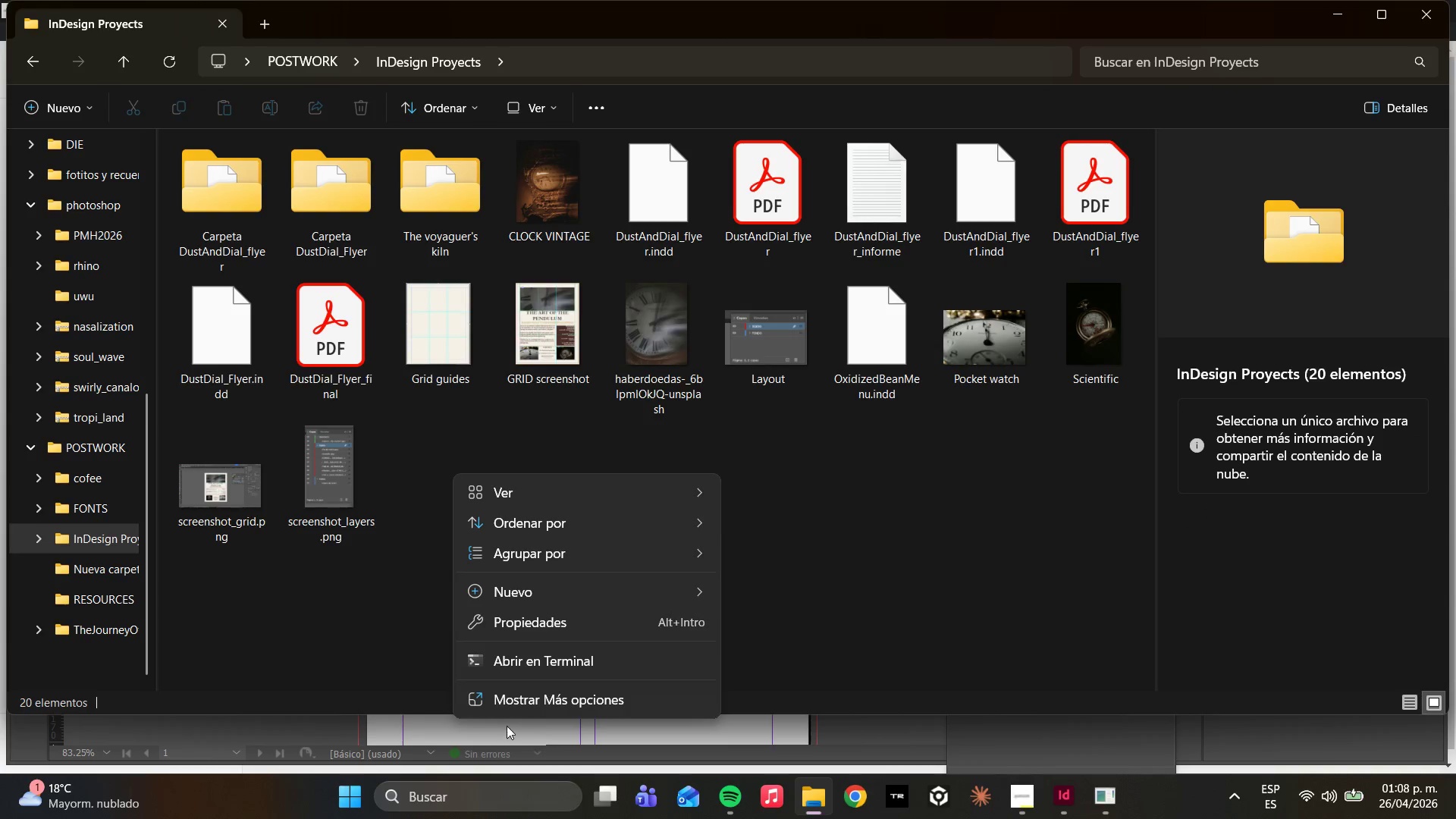 
left_click([507, 582])
 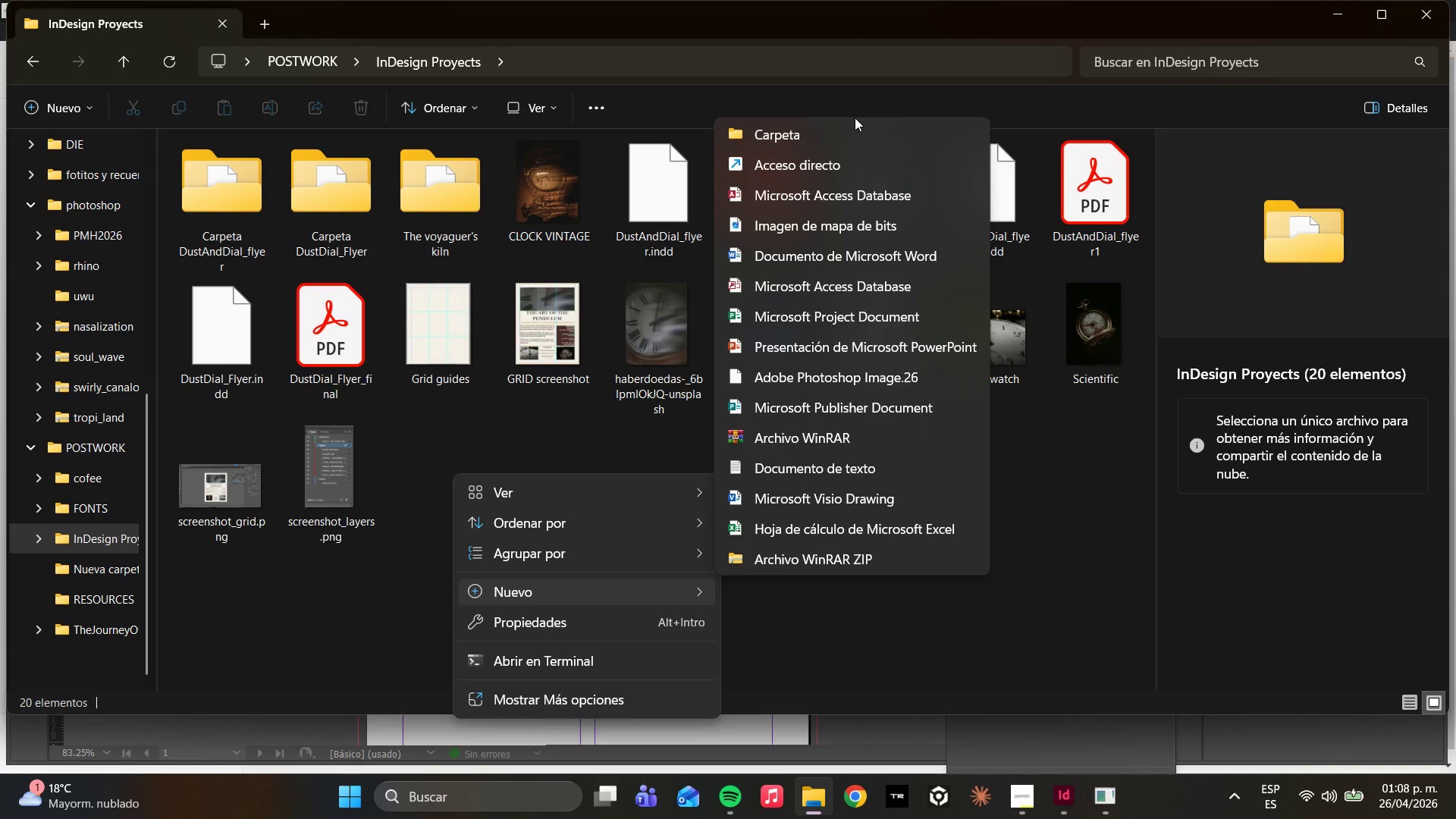 
left_click([844, 130])
 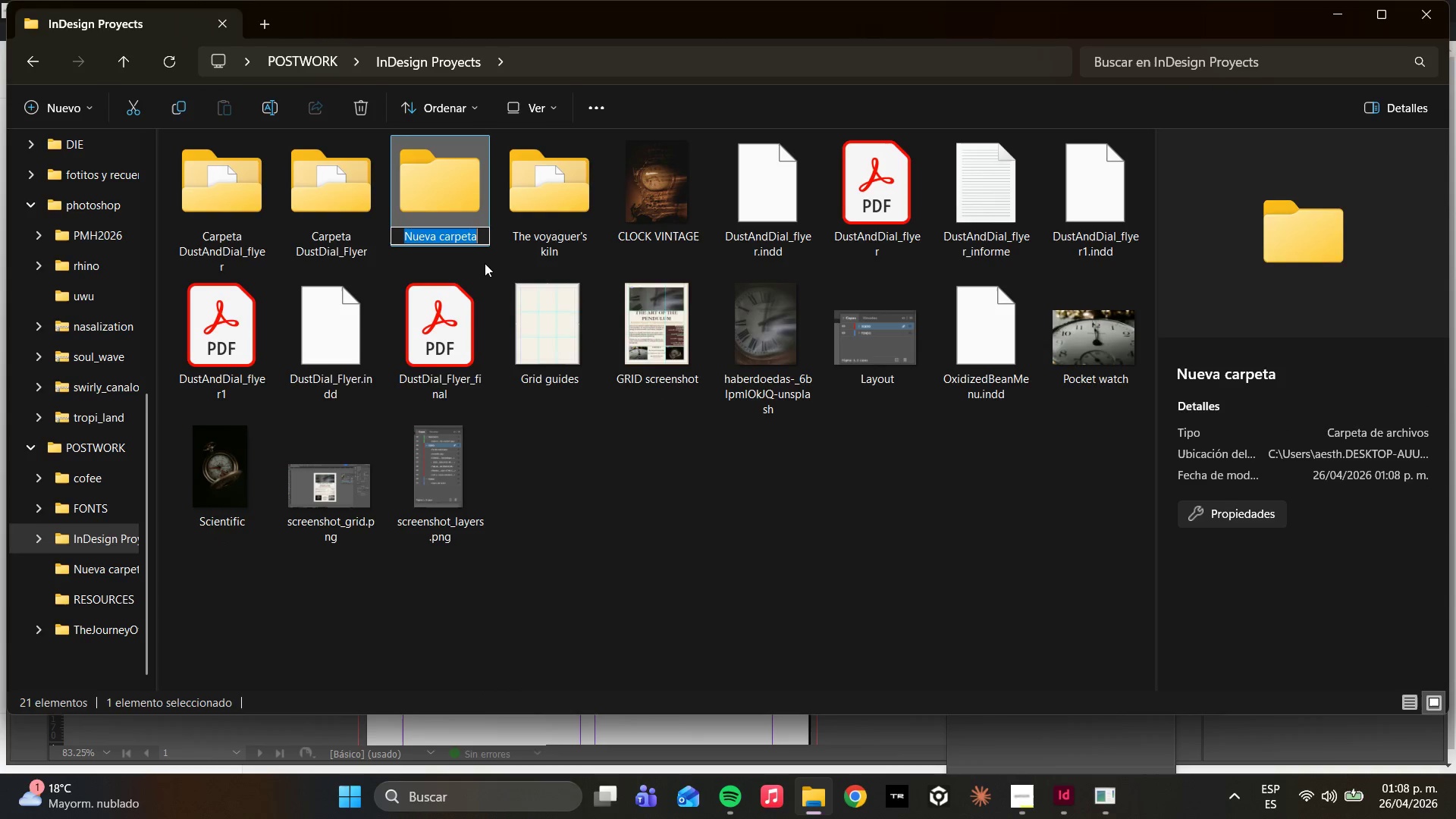 
key(CapsLock)
 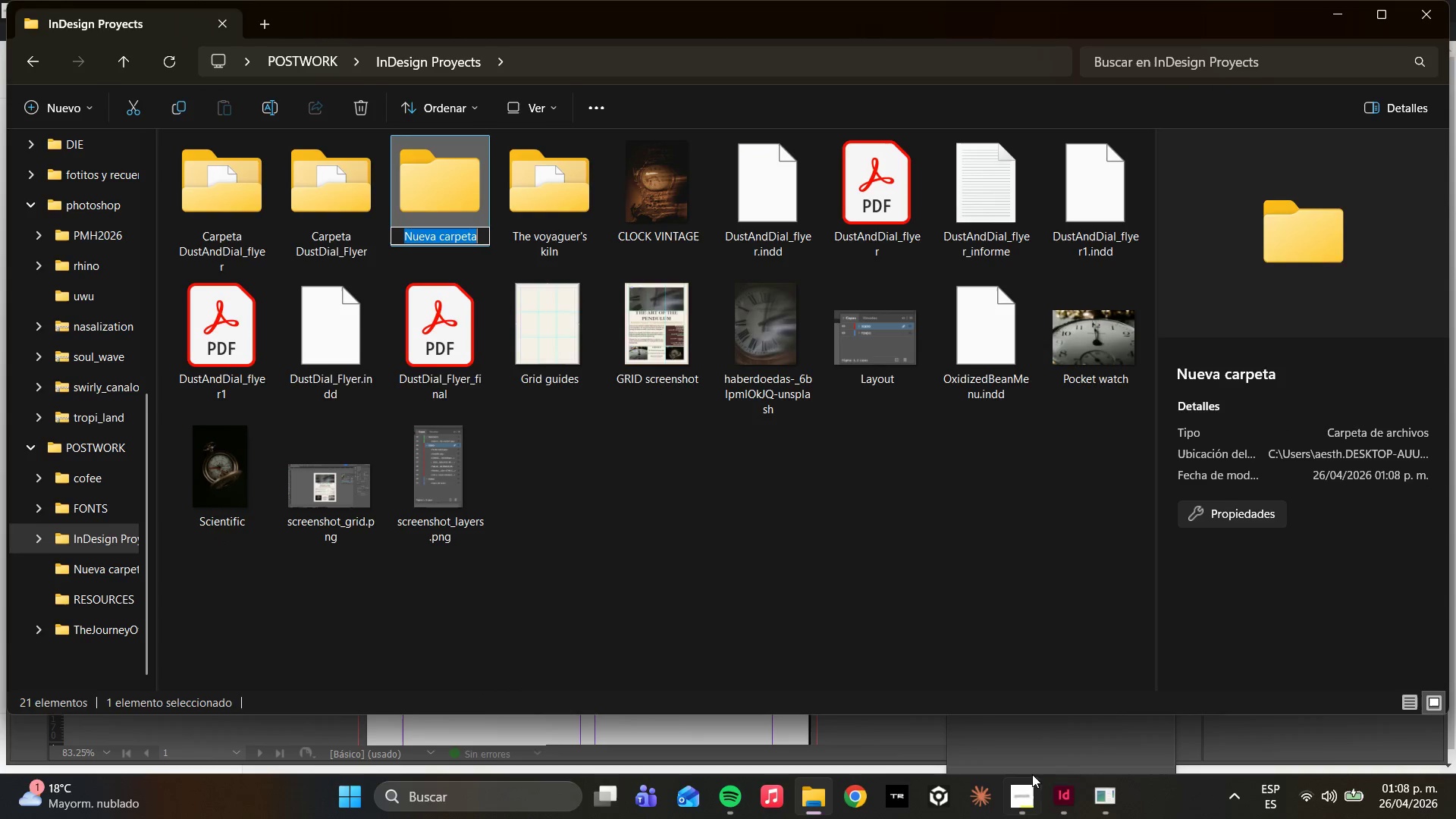 
left_click([1021, 792])